 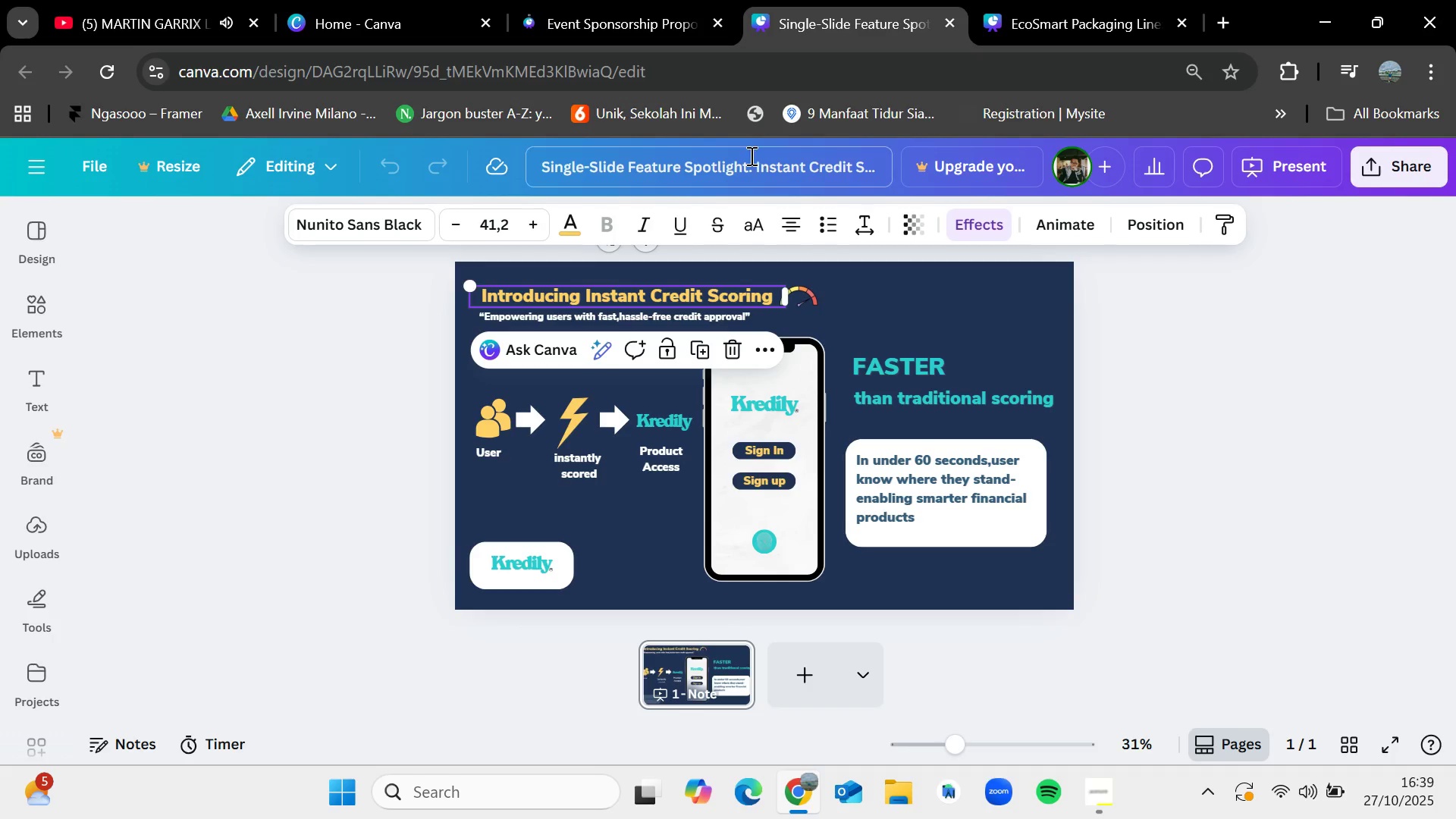 
left_click([598, 0])
 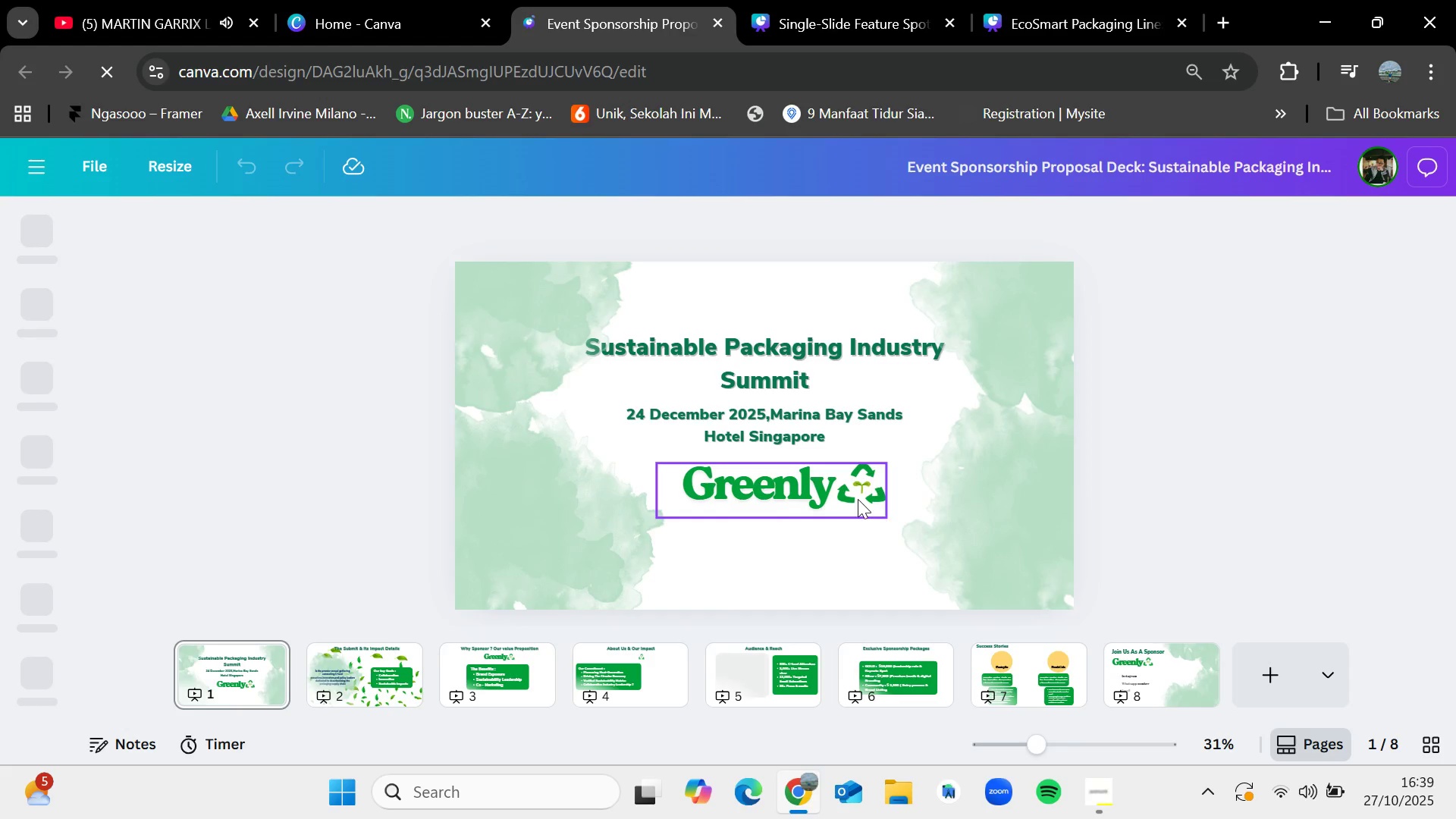 
left_click([843, 488])
 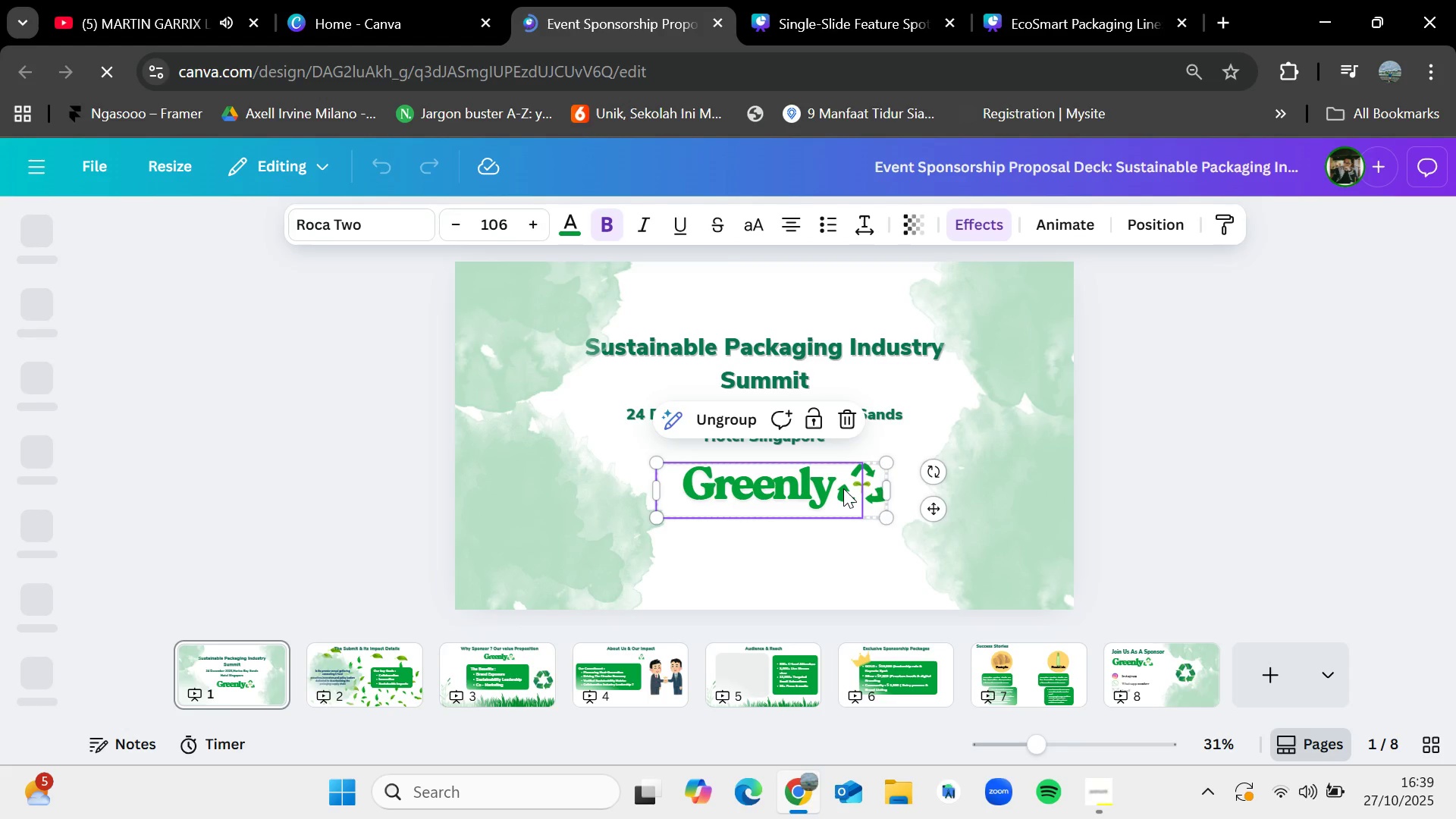 
key(Control+C)
 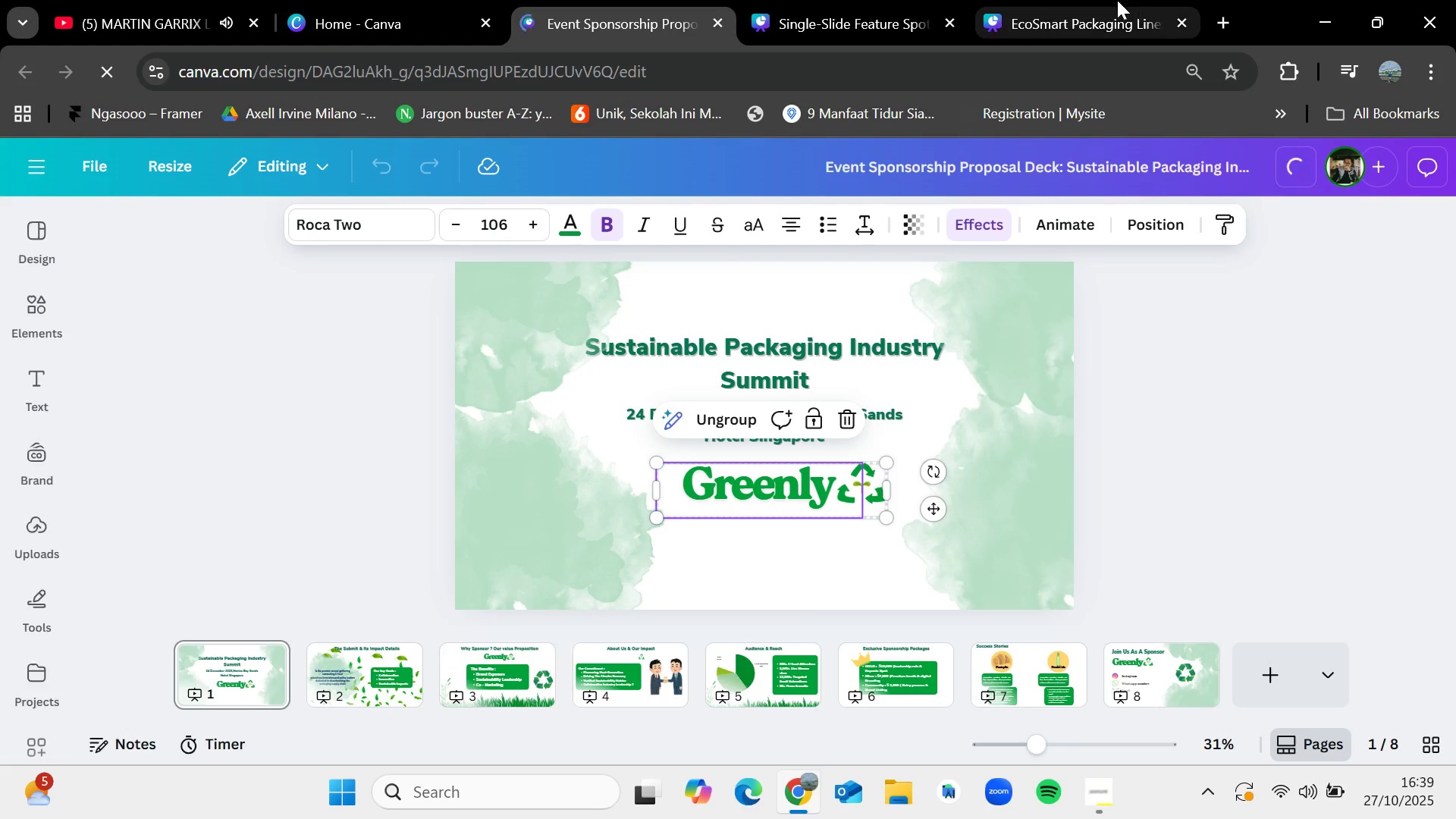 
left_click([1117, 0])
 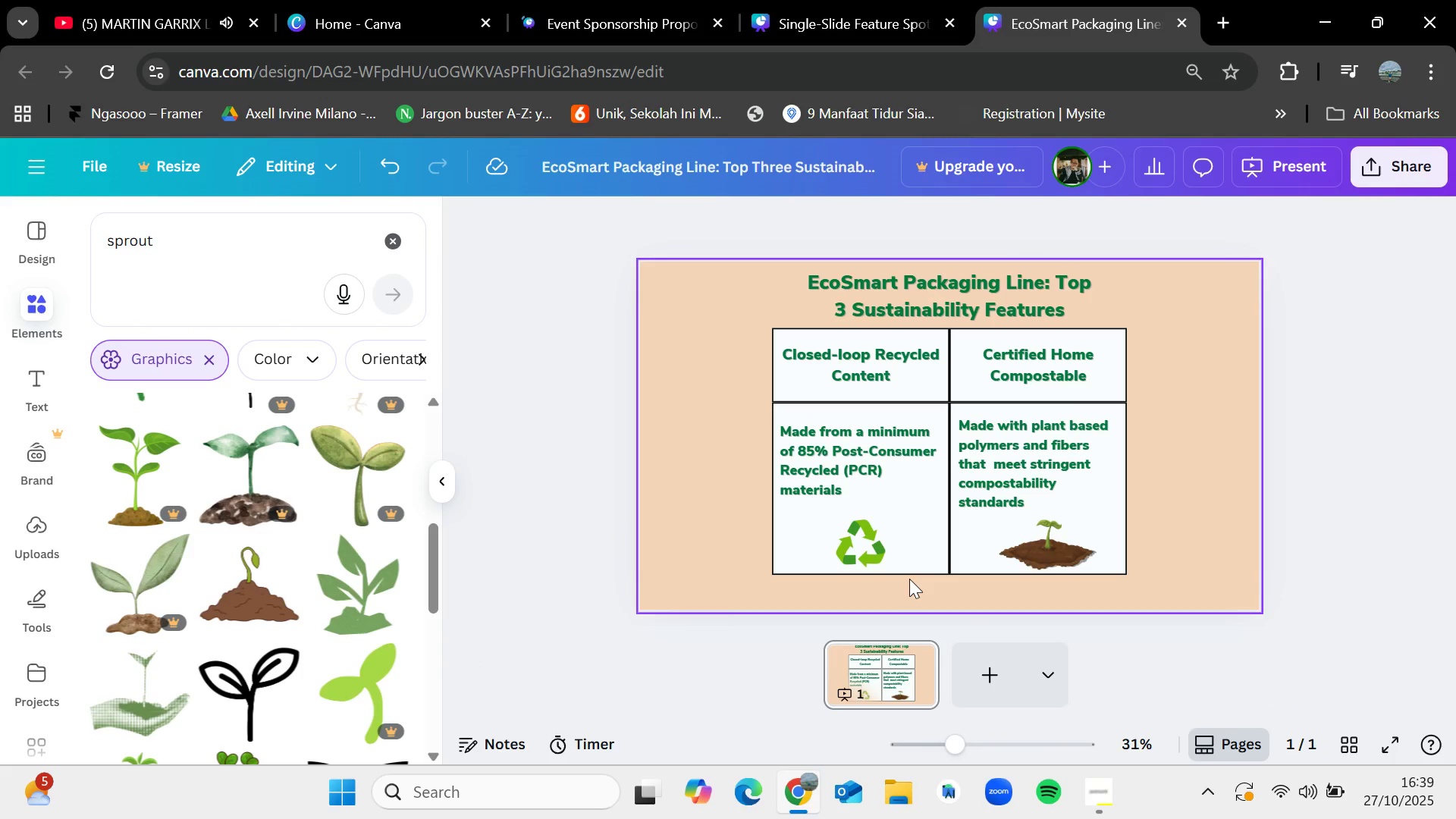 
key(Control+V)
 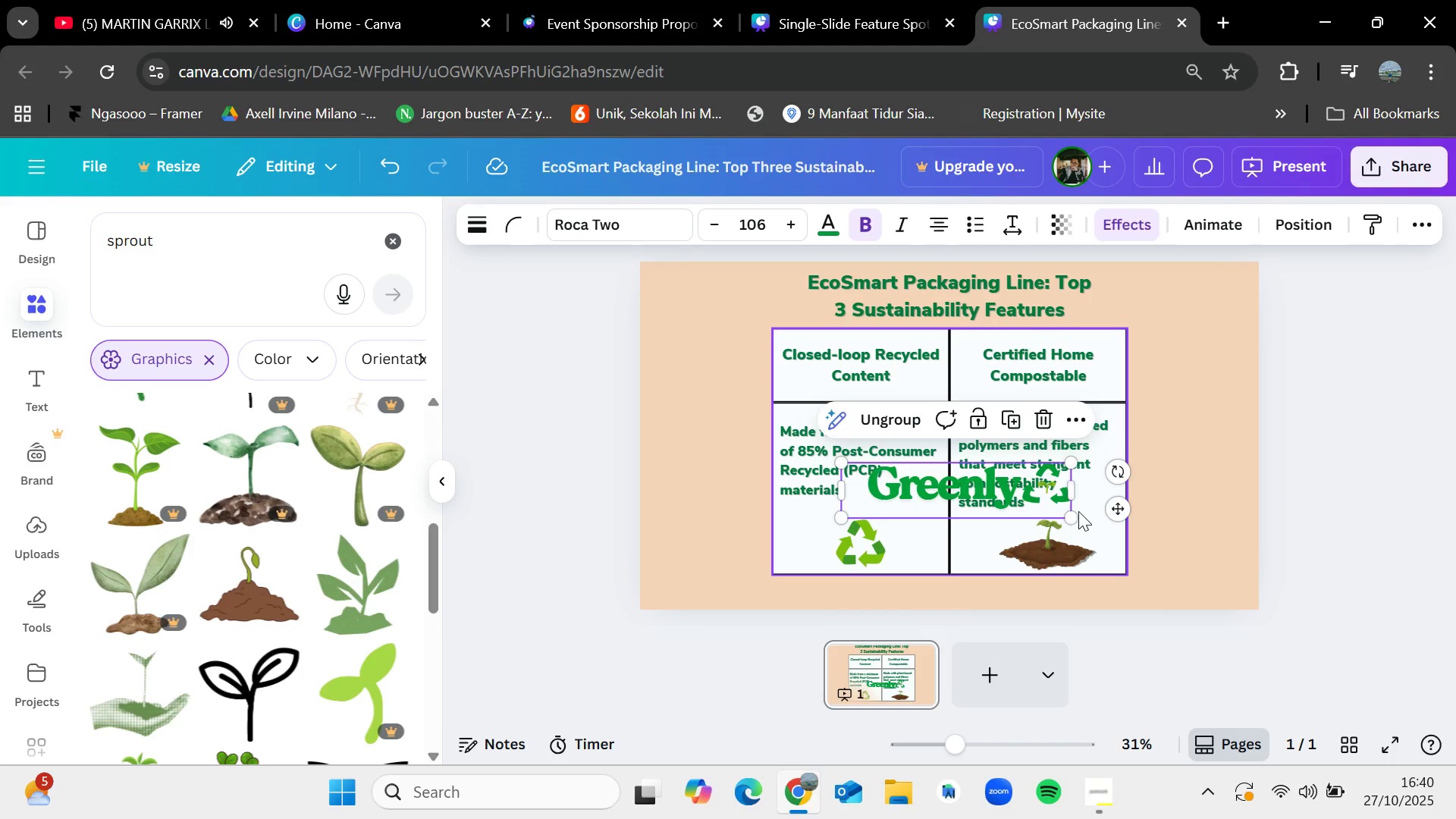 
left_click_drag(start_coordinate=[1068, 519], to_coordinate=[972, 481])
 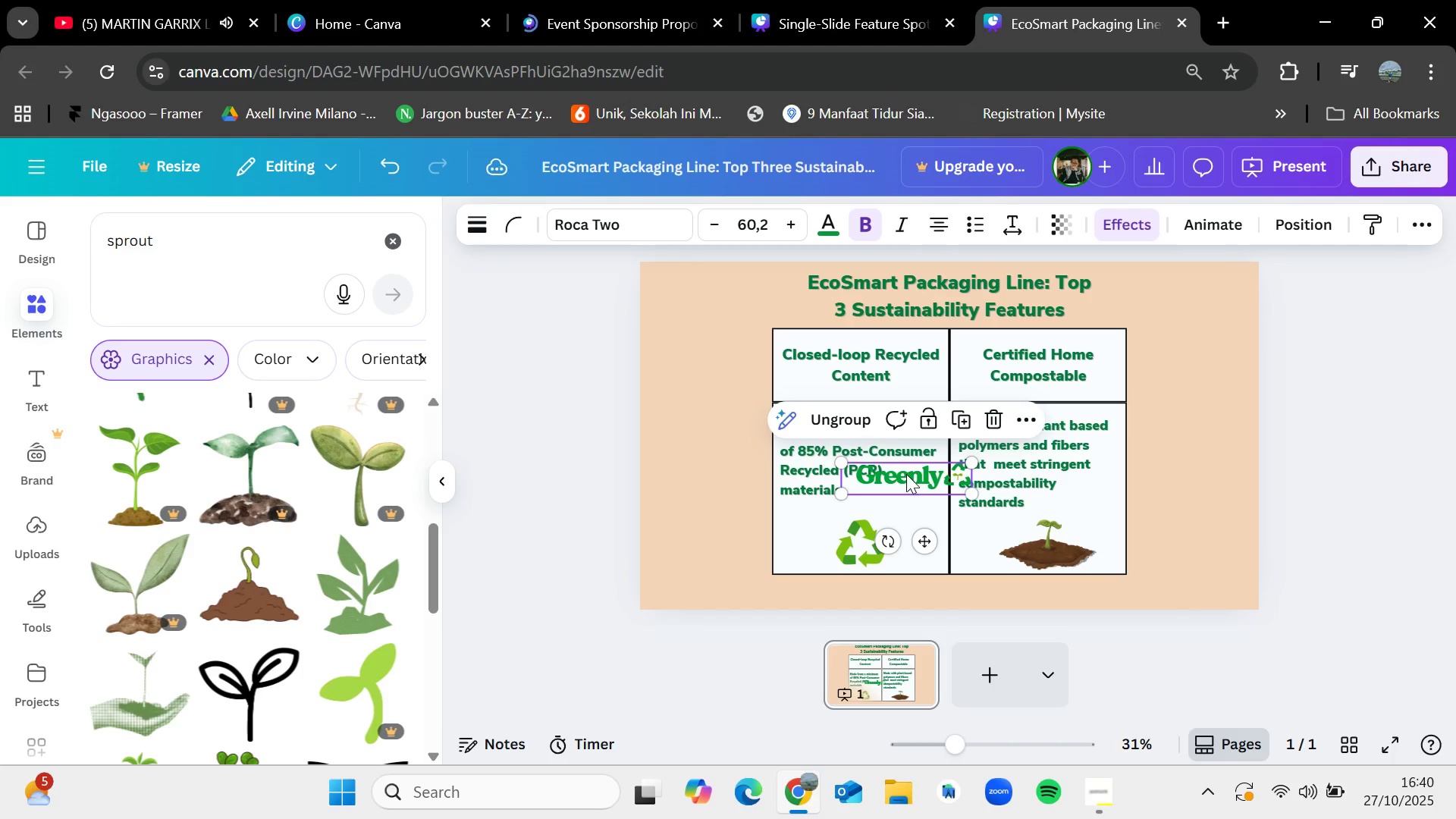 
left_click_drag(start_coordinate=[906, 474], to_coordinate=[711, 582])
 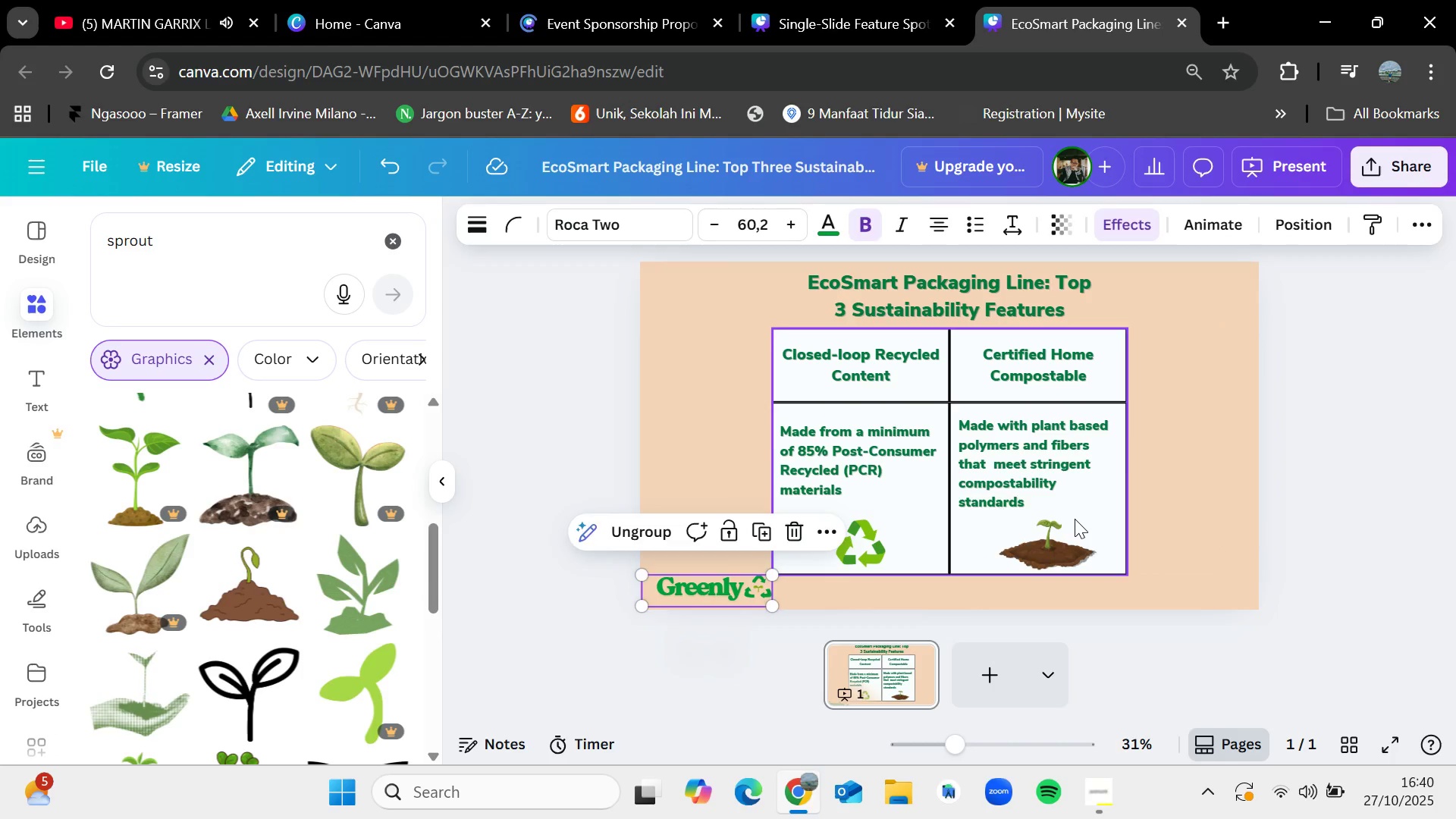 
left_click([1075, 519])
 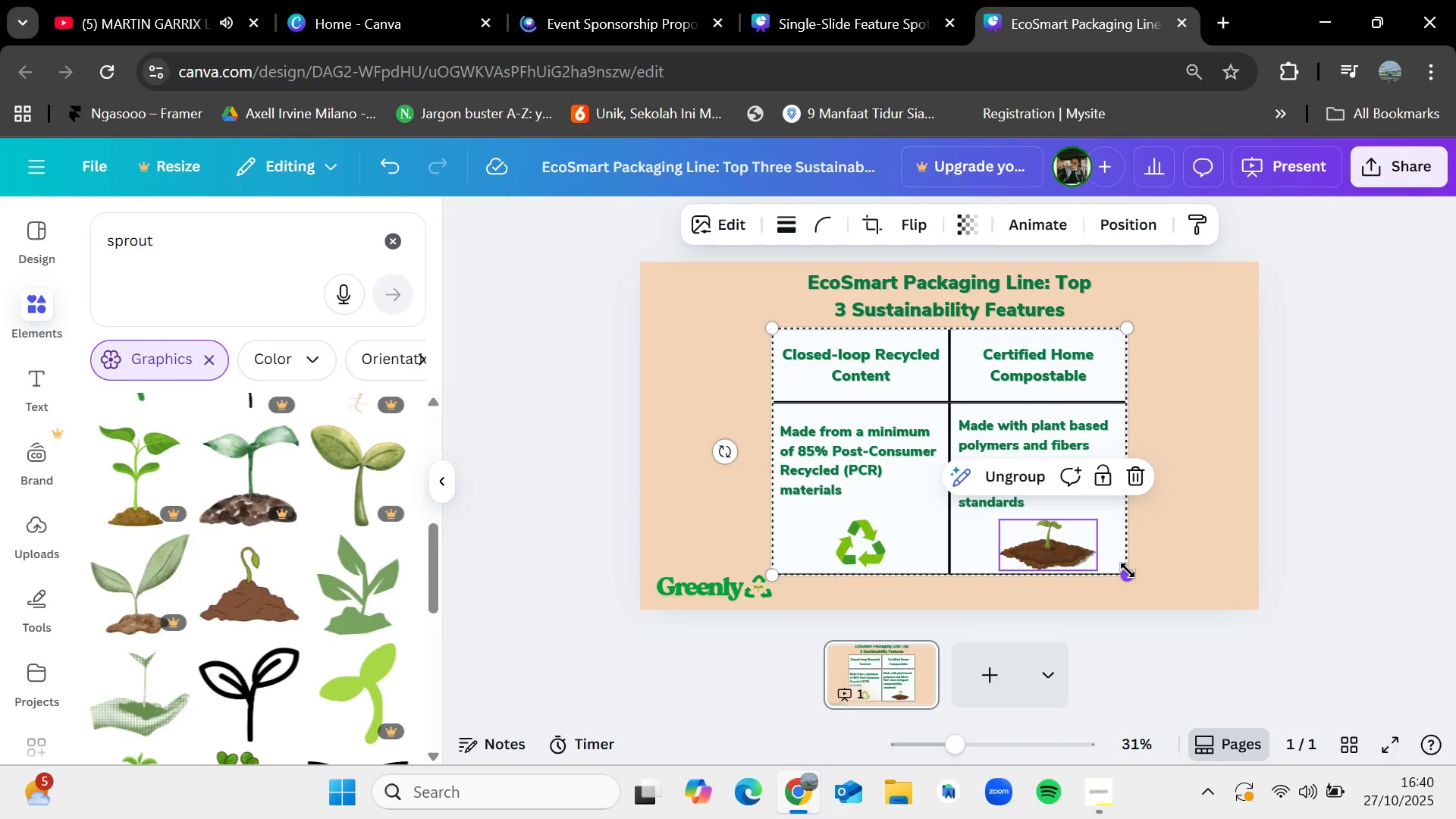 
left_click_drag(start_coordinate=[1128, 570], to_coordinate=[1087, 521])
 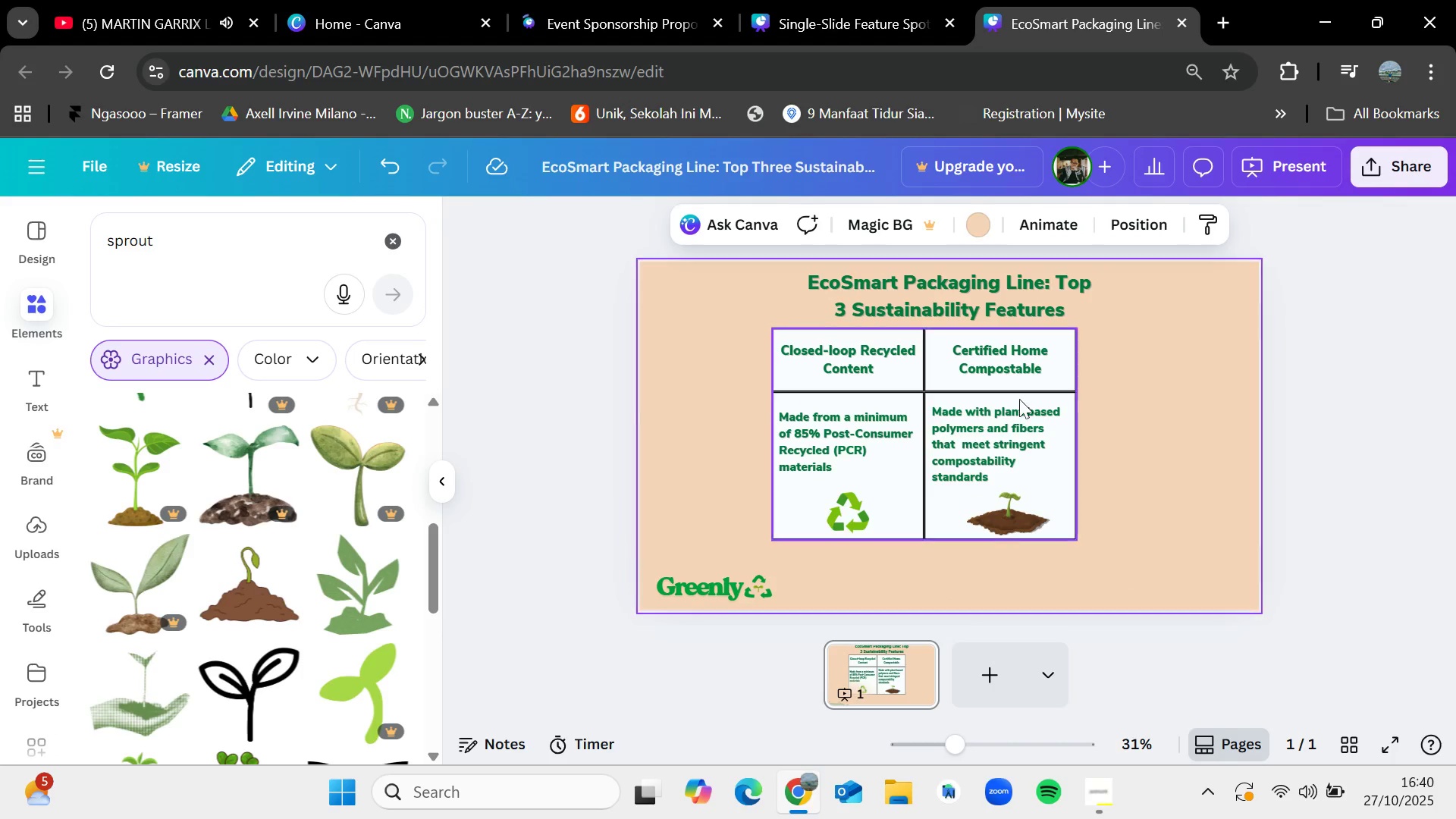 
left_click_drag(start_coordinate=[963, 395], to_coordinate=[986, 393])
 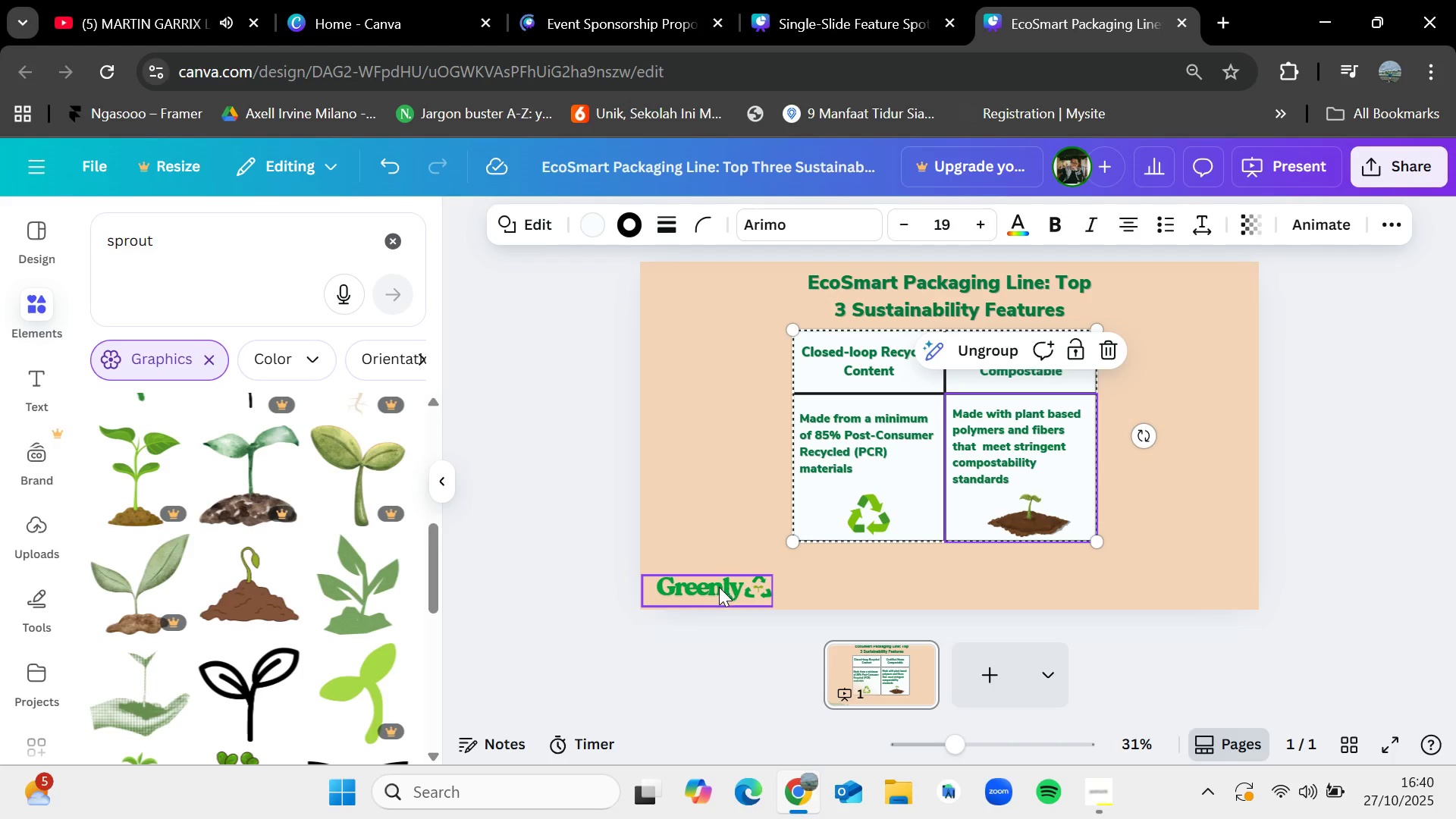 
left_click_drag(start_coordinate=[719, 587], to_coordinate=[954, 560])
 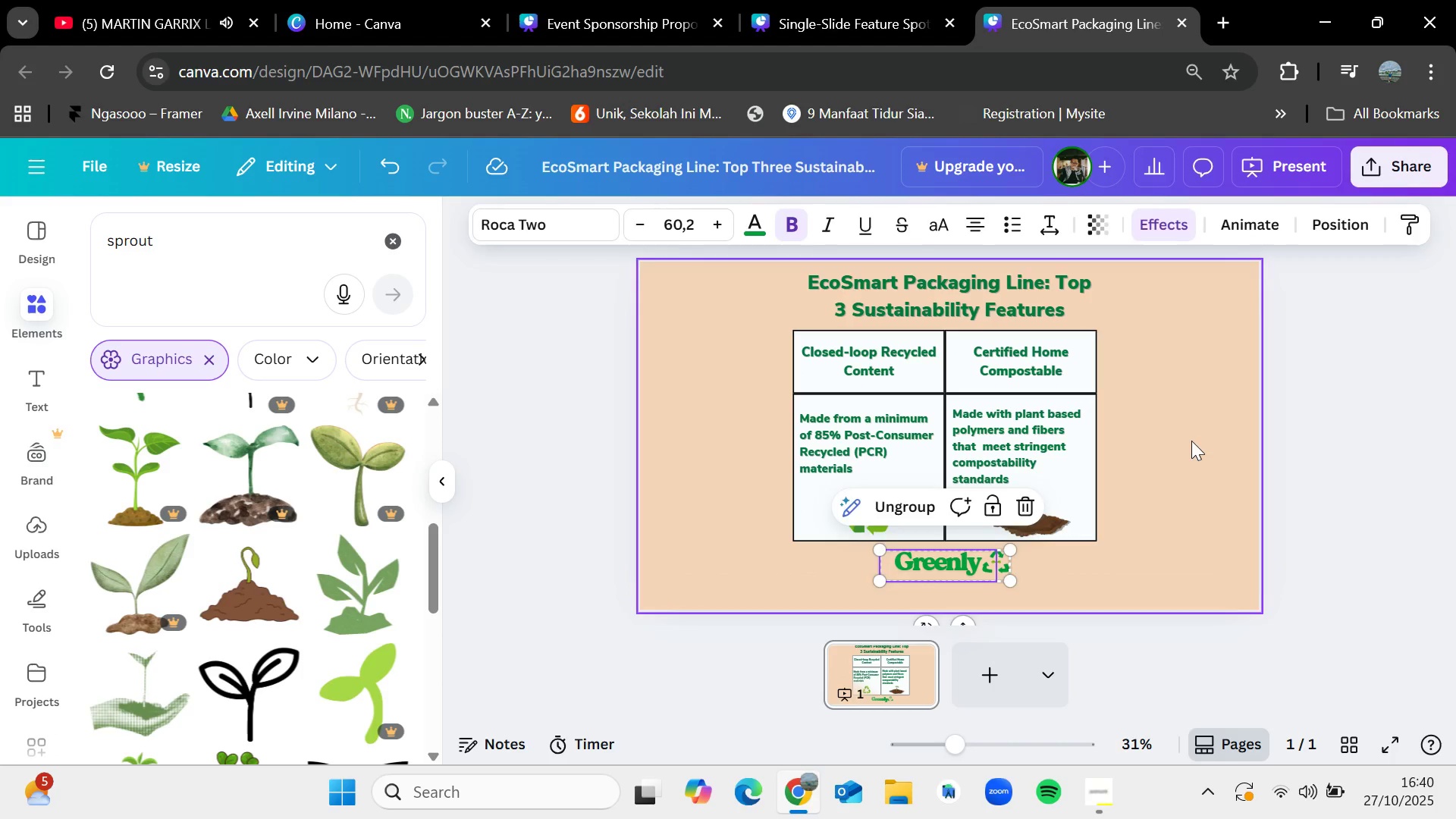 
left_click([1191, 441])
 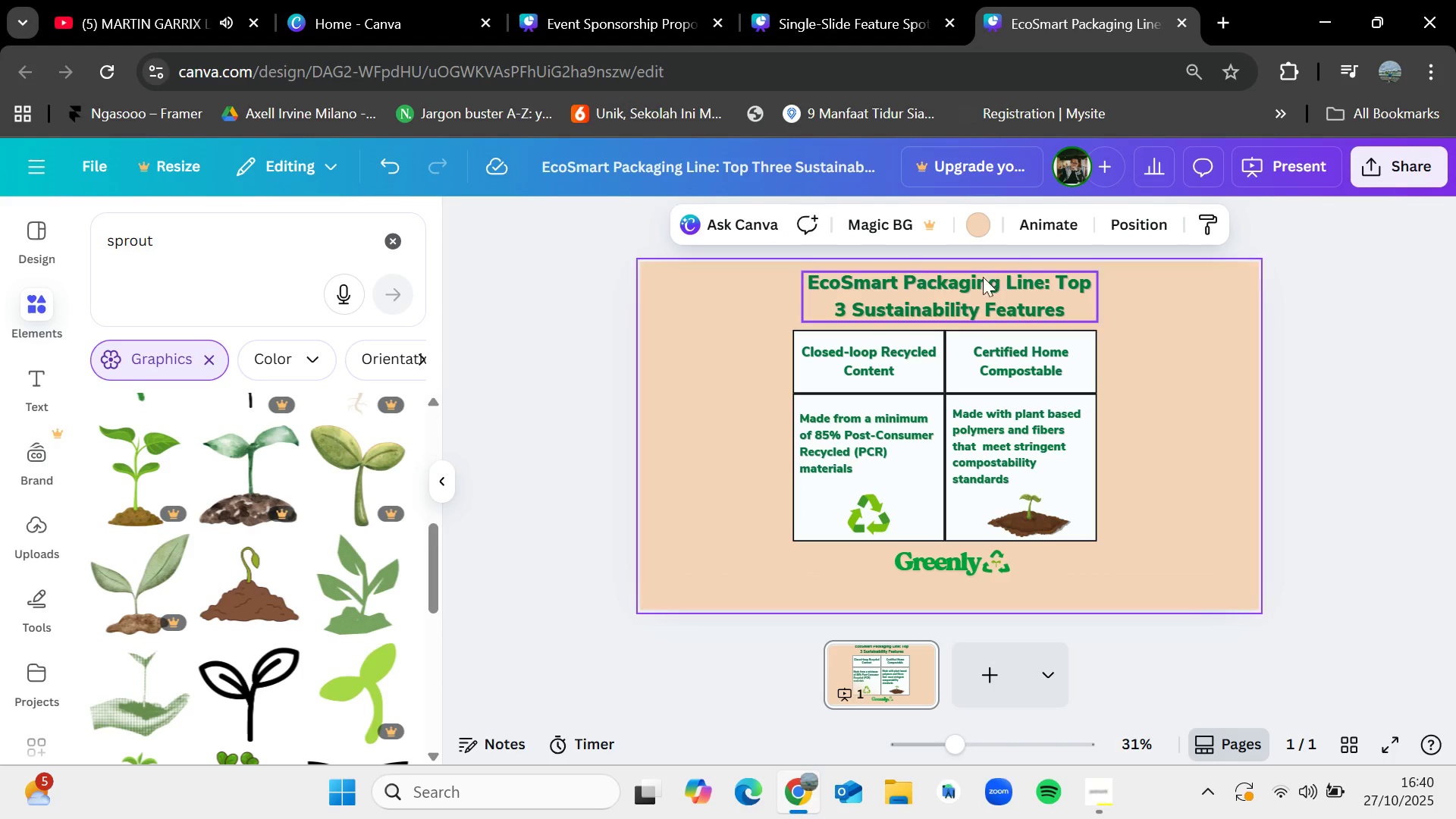 
left_click([982, 292])
 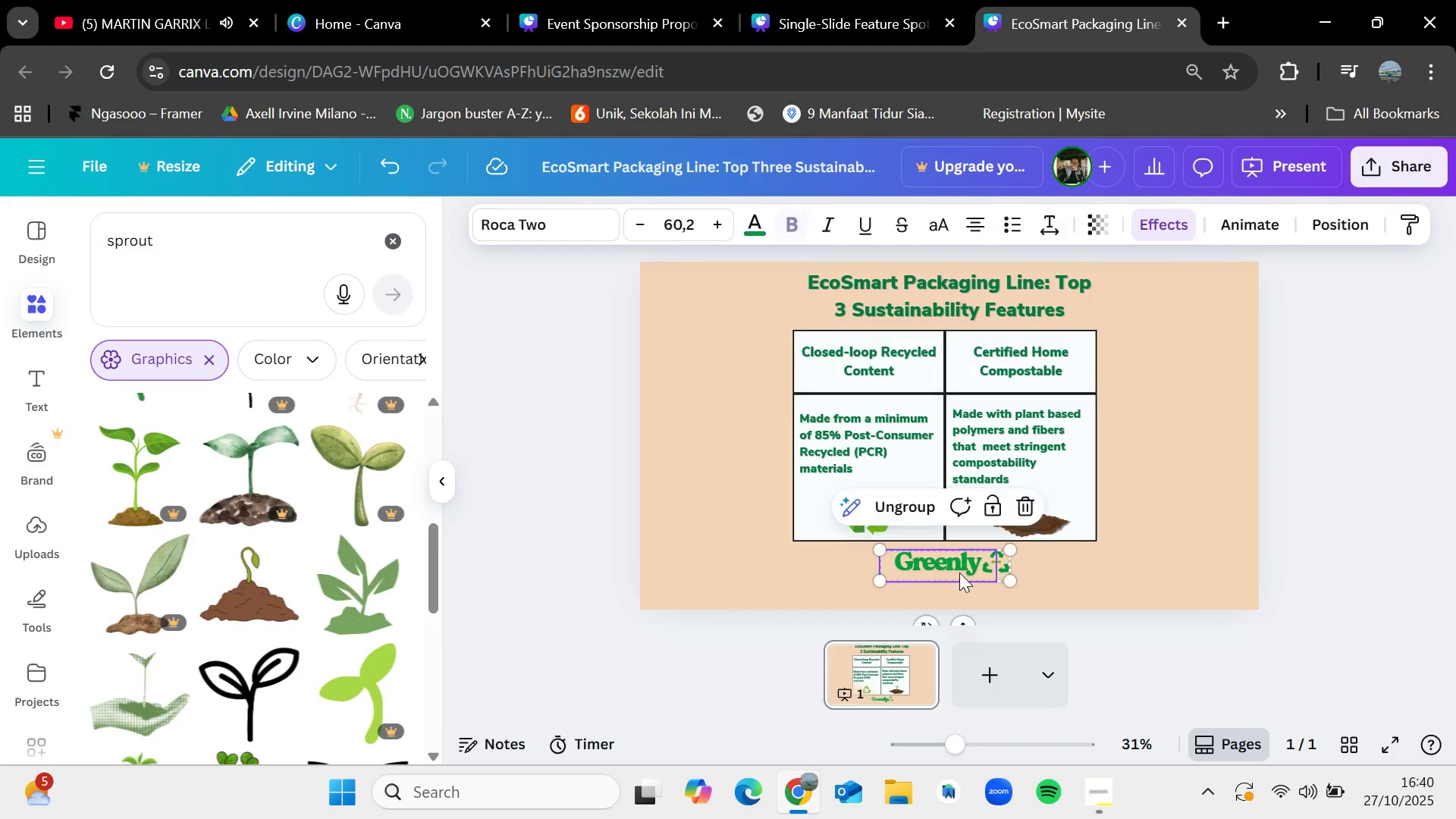 
left_click([959, 573])
 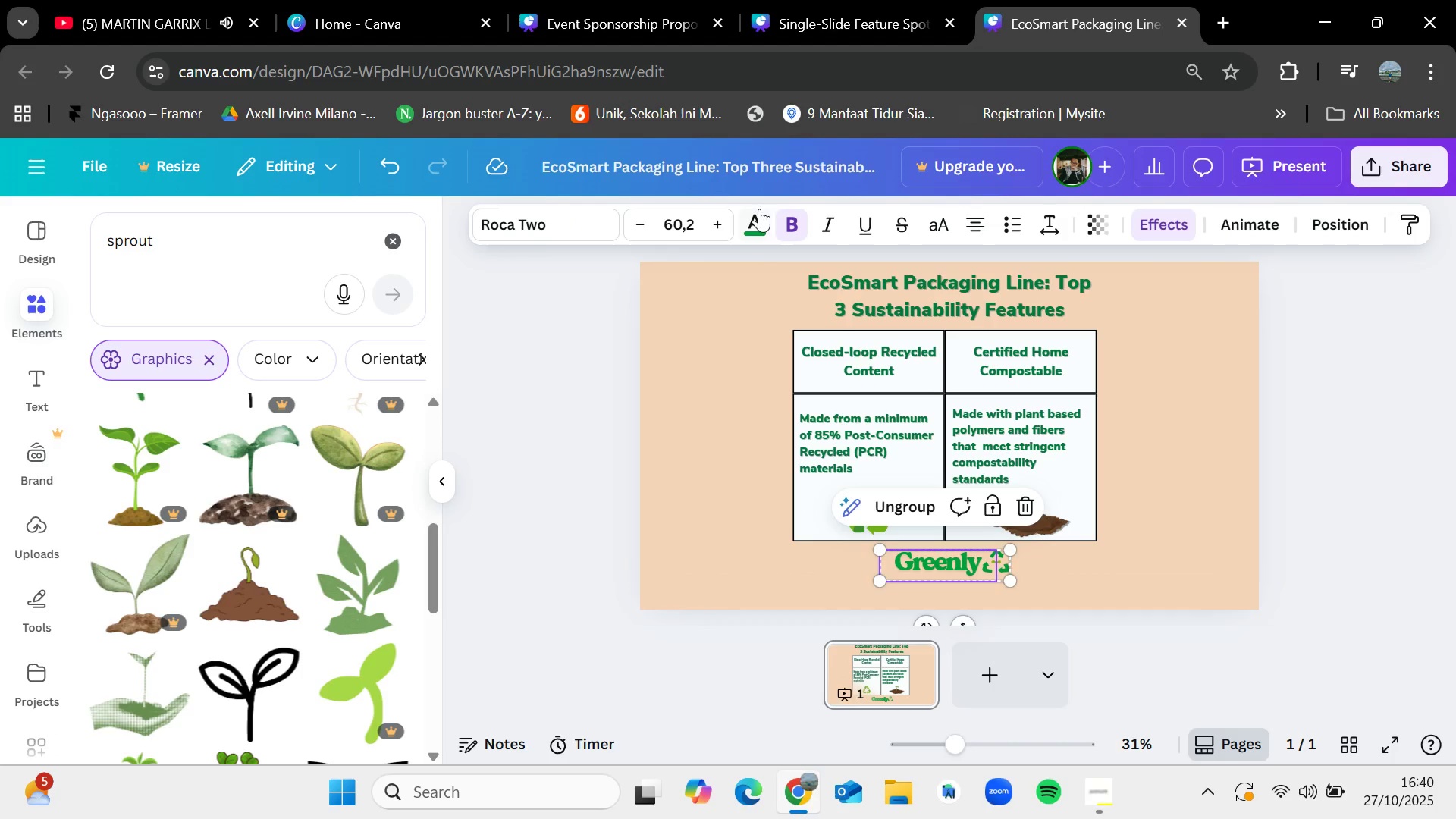 
left_click([753, 218])
 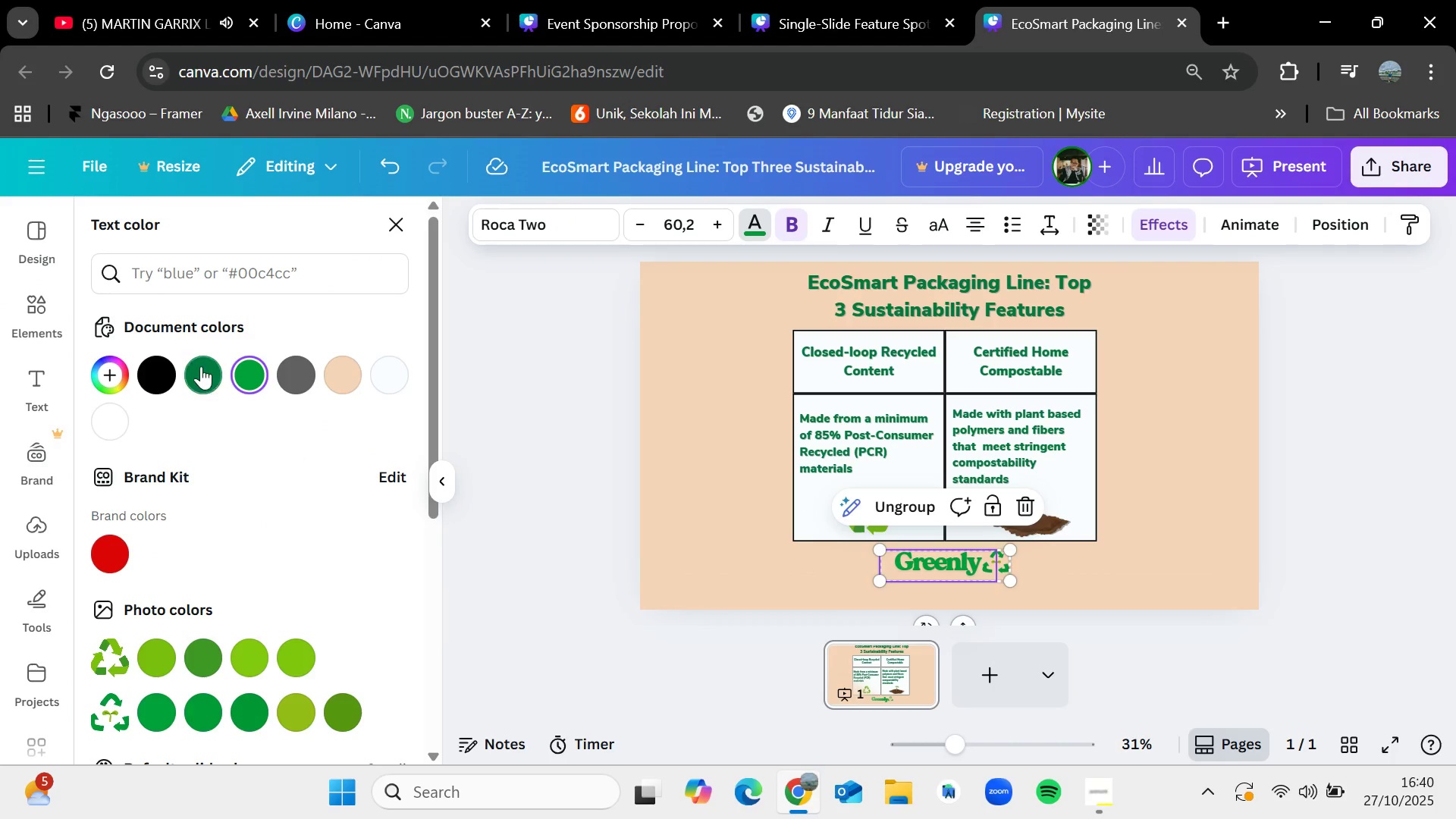 
left_click([202, 365])
 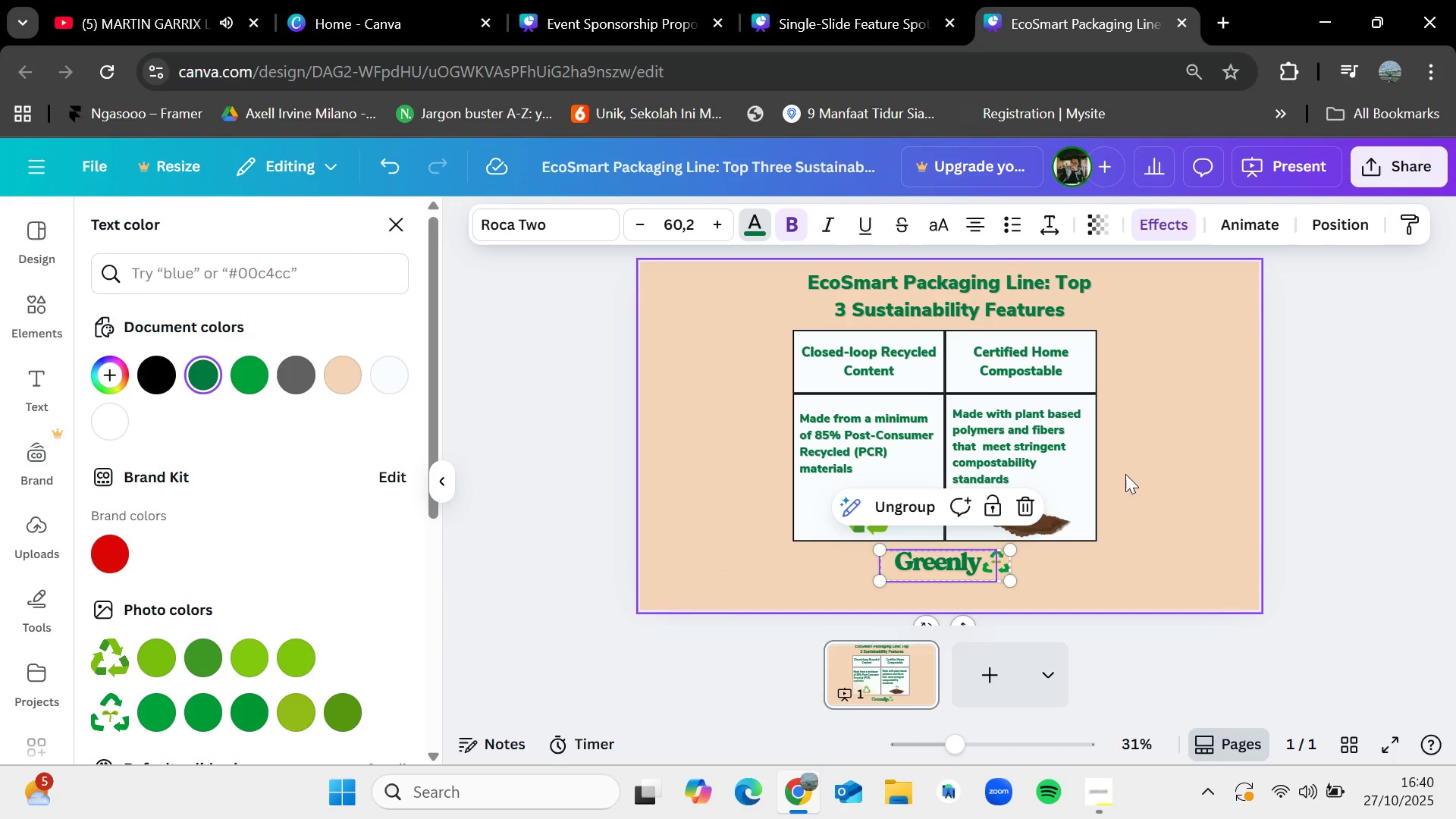 
left_click([1136, 482])
 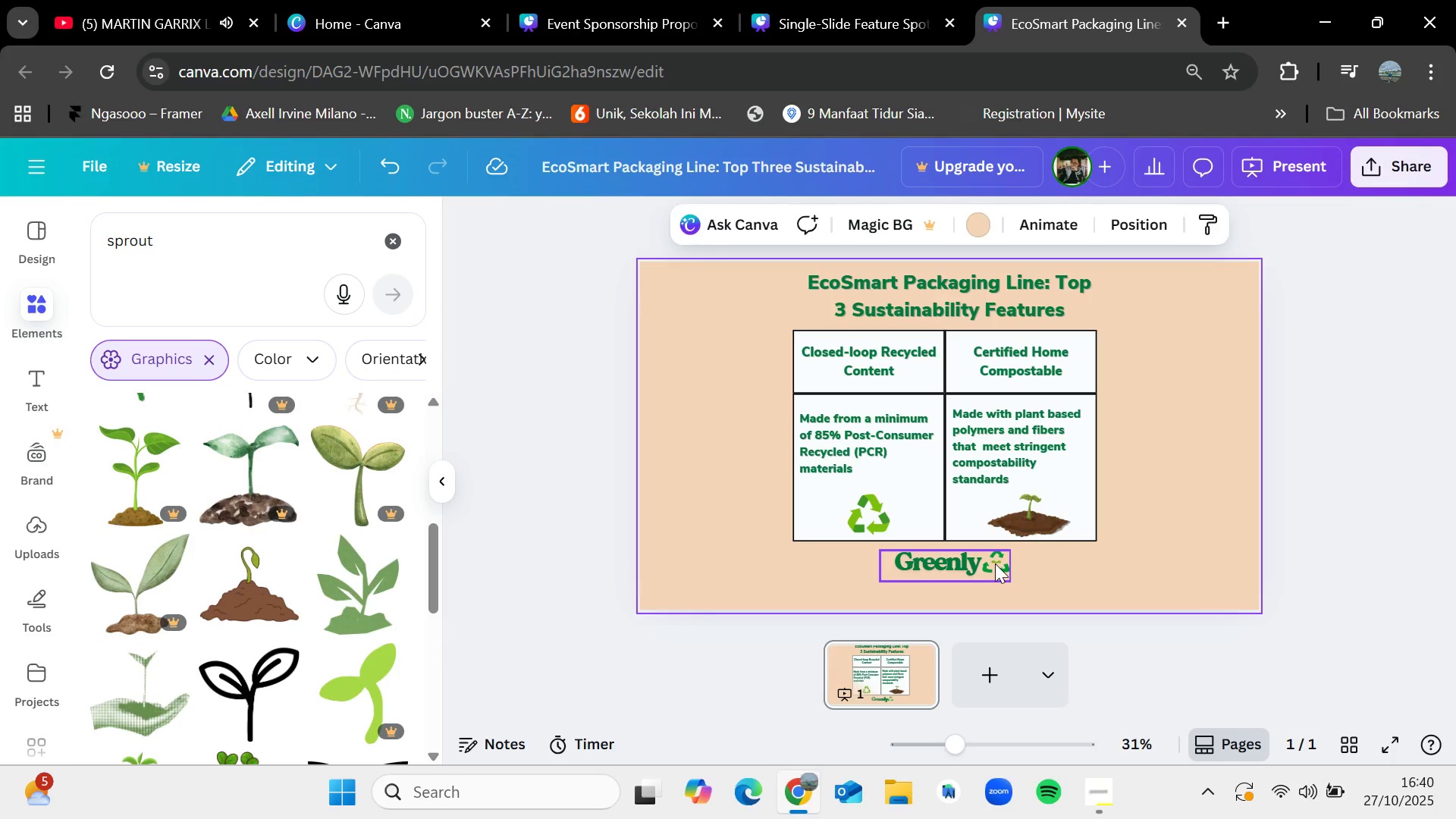 
left_click([995, 563])
 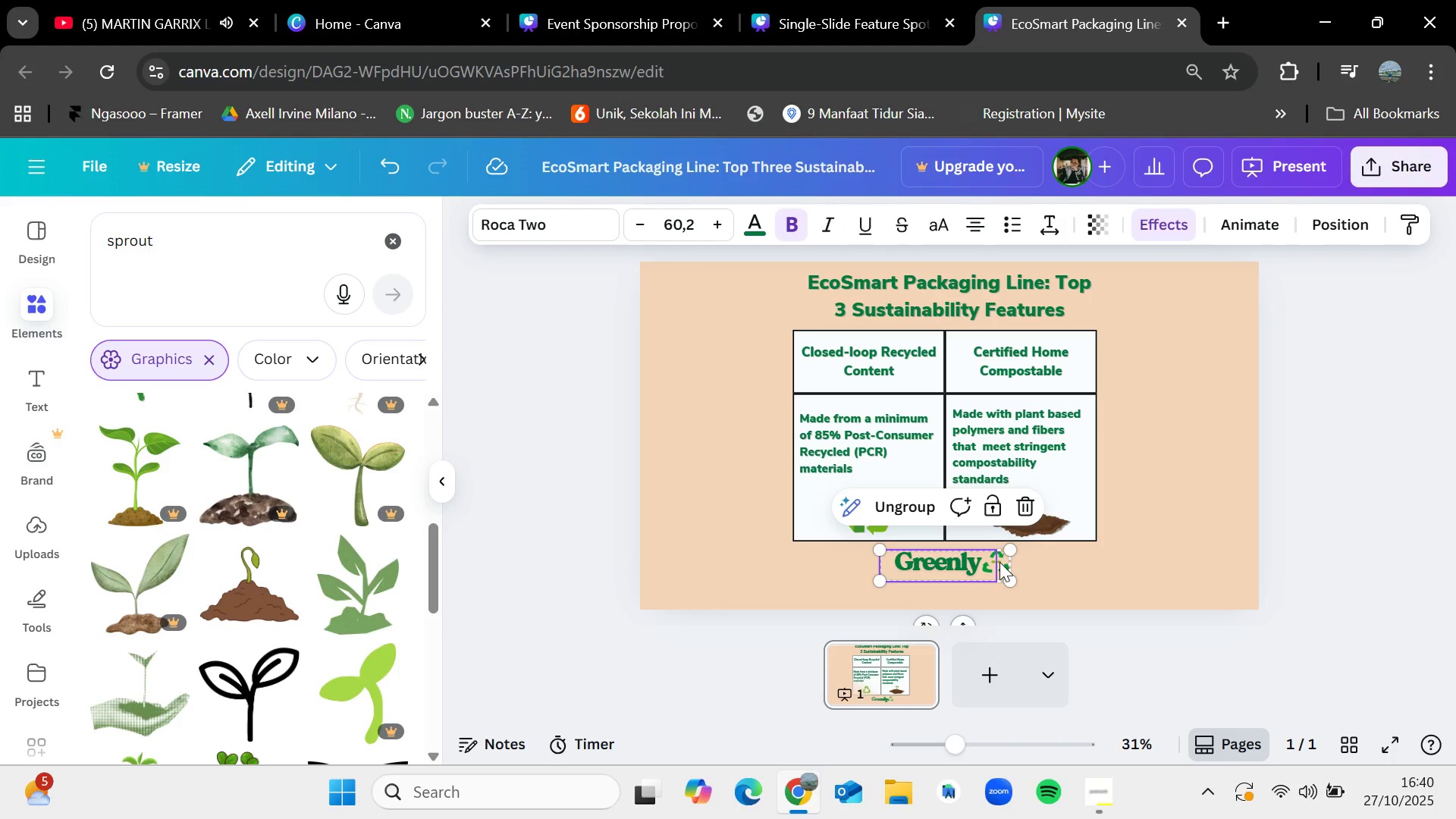 
left_click([1099, 552])
 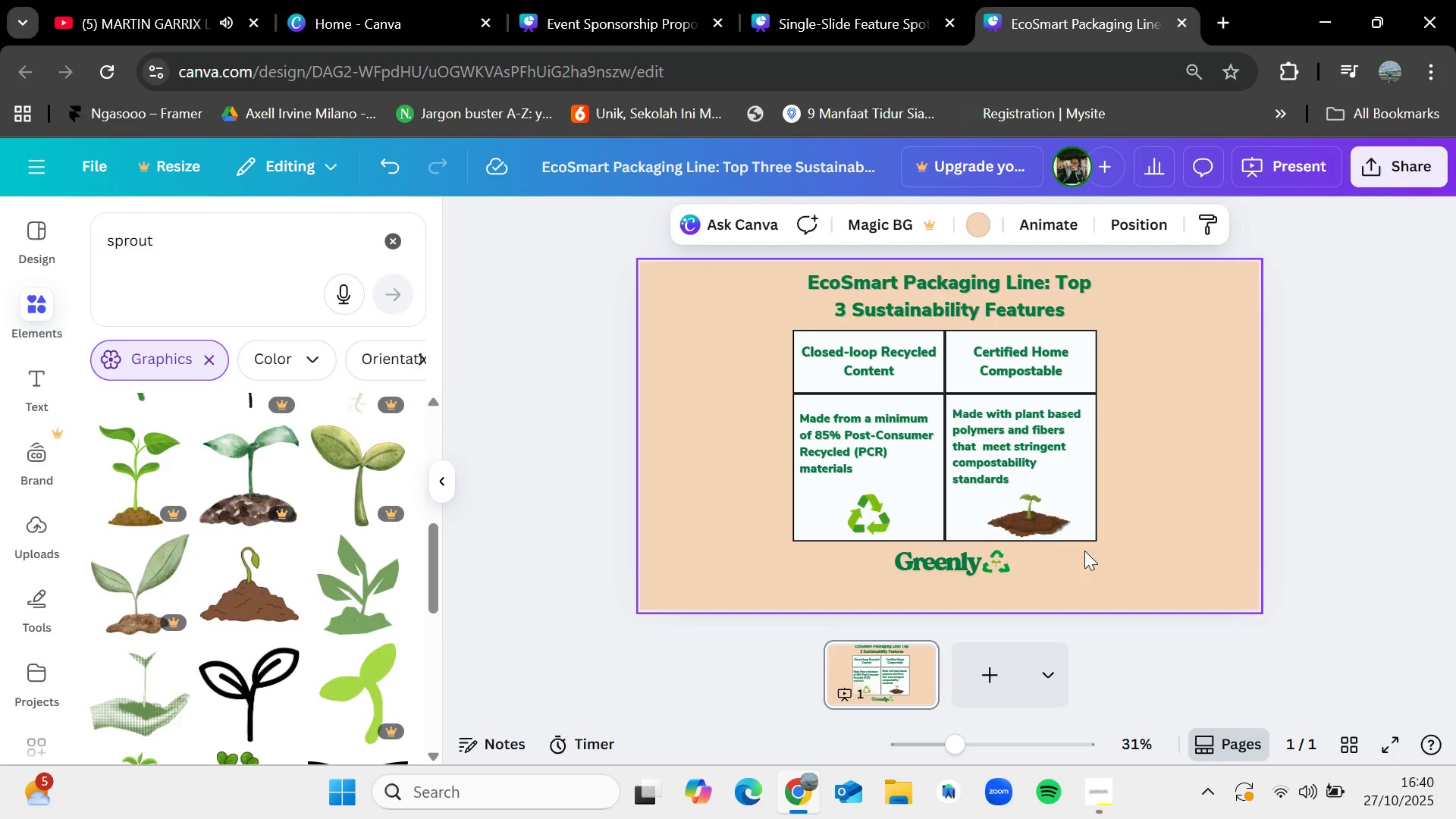 
wait(5.77)
 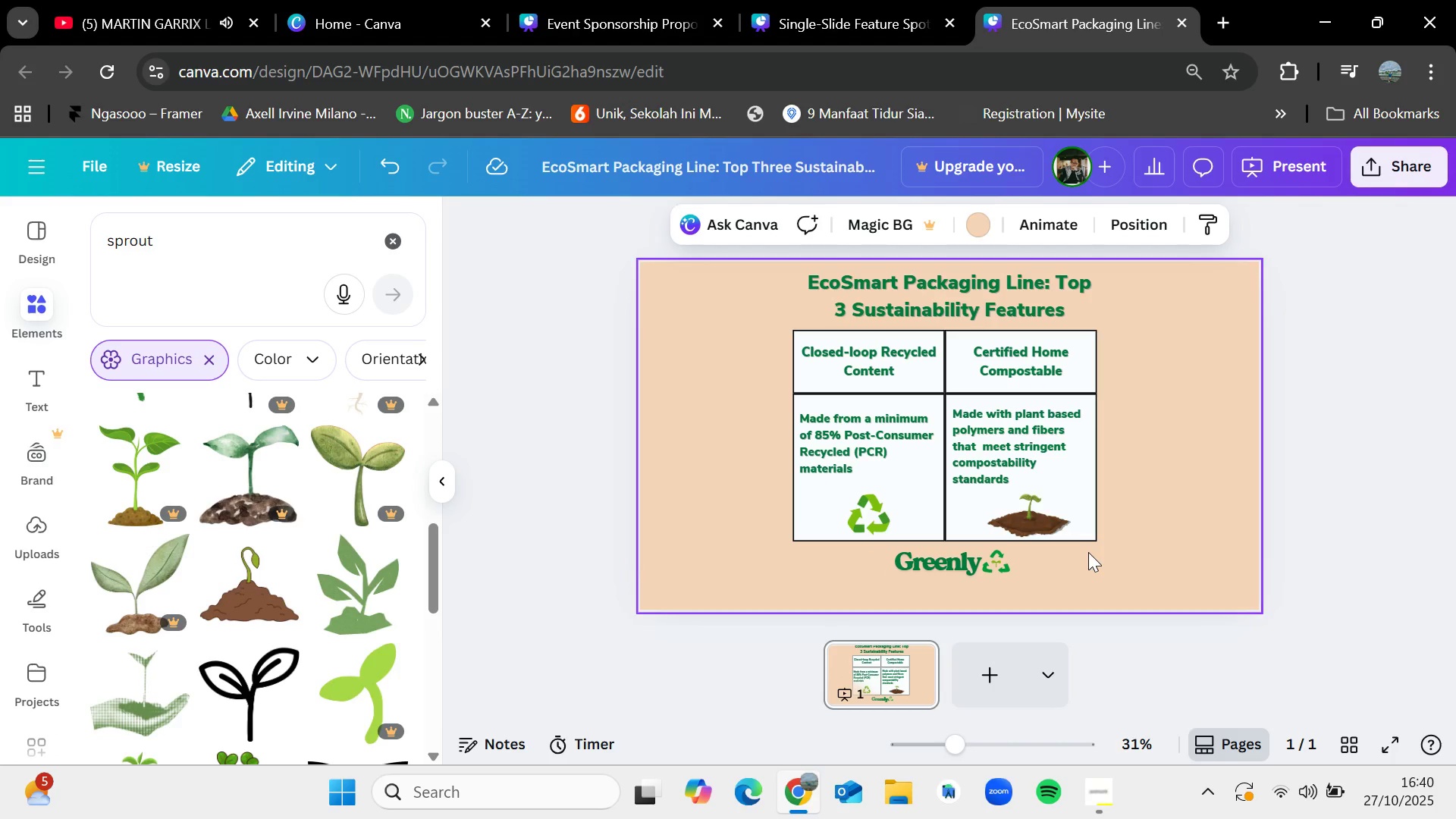 
left_click([973, 312])
 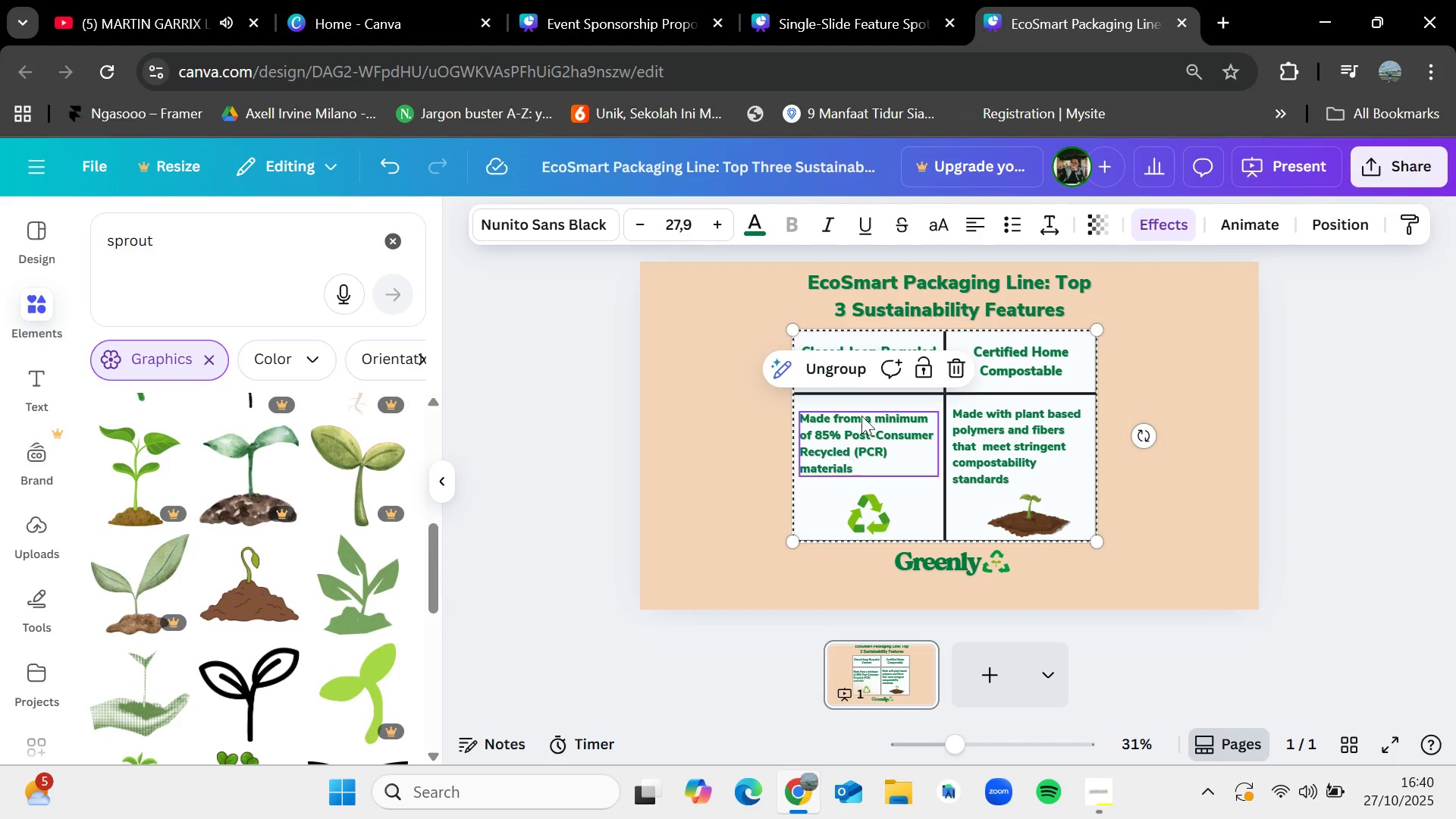 
left_click([930, 281])
 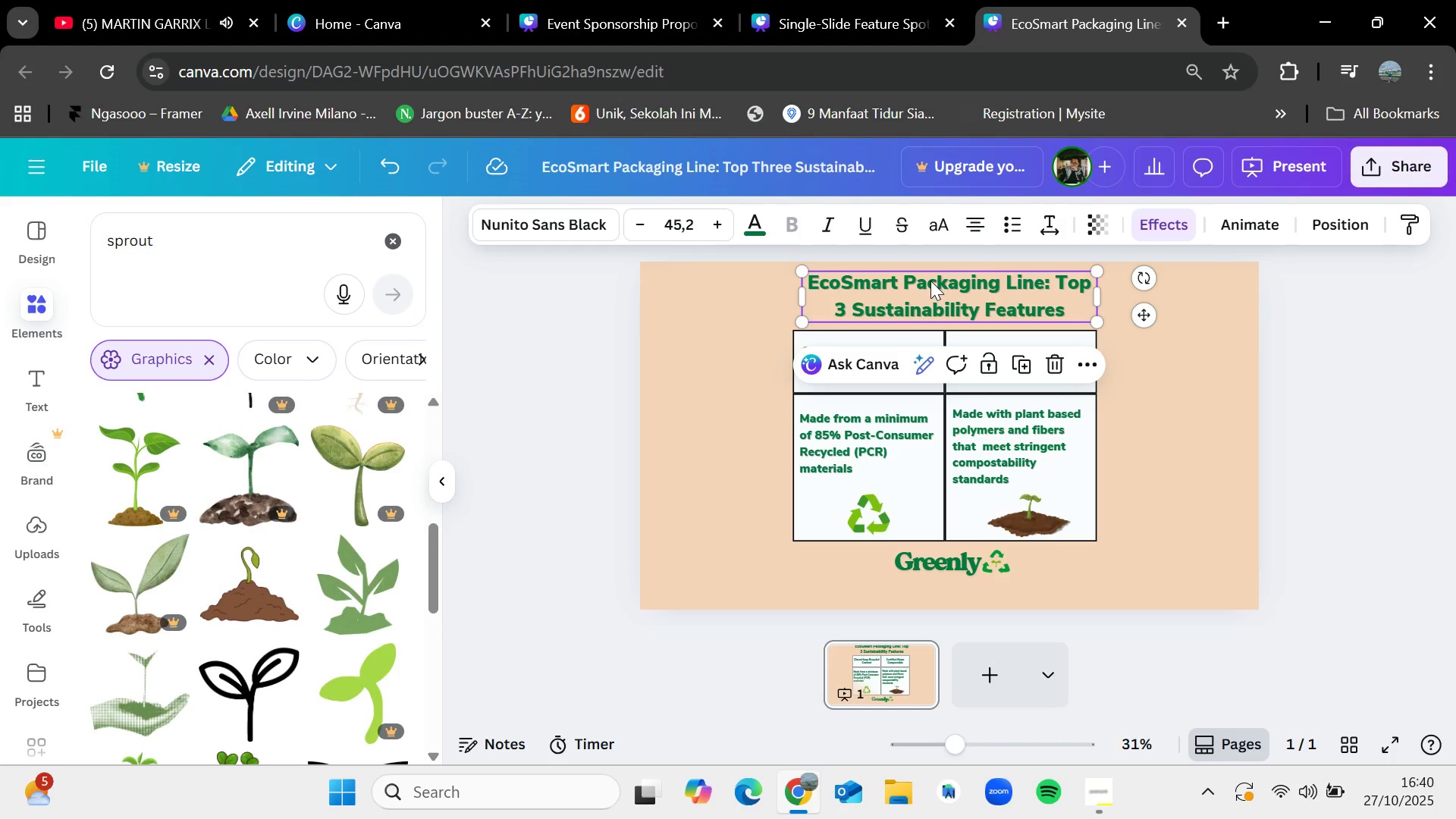 
key(Control+C)
 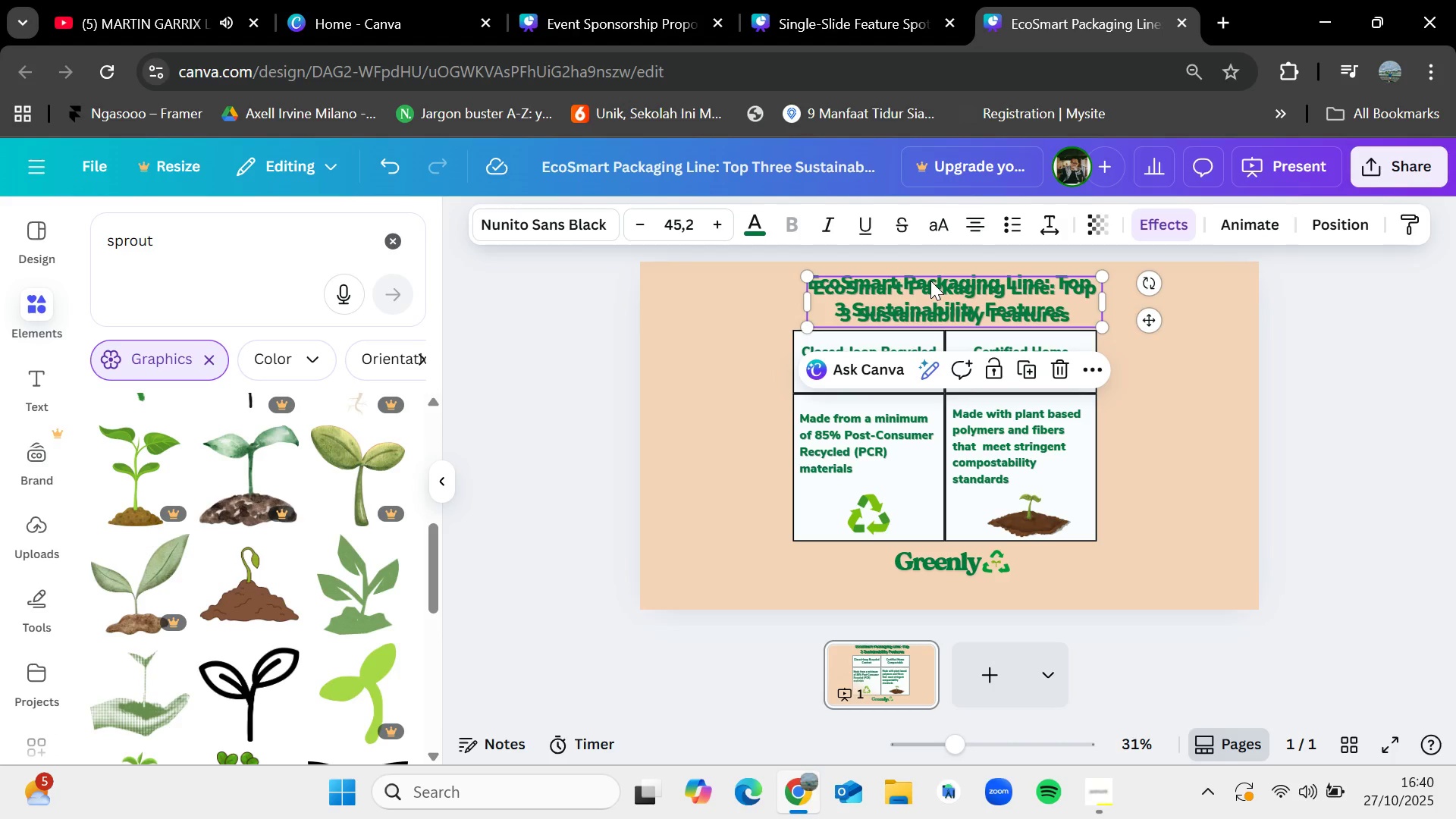 
key(Control+V)
 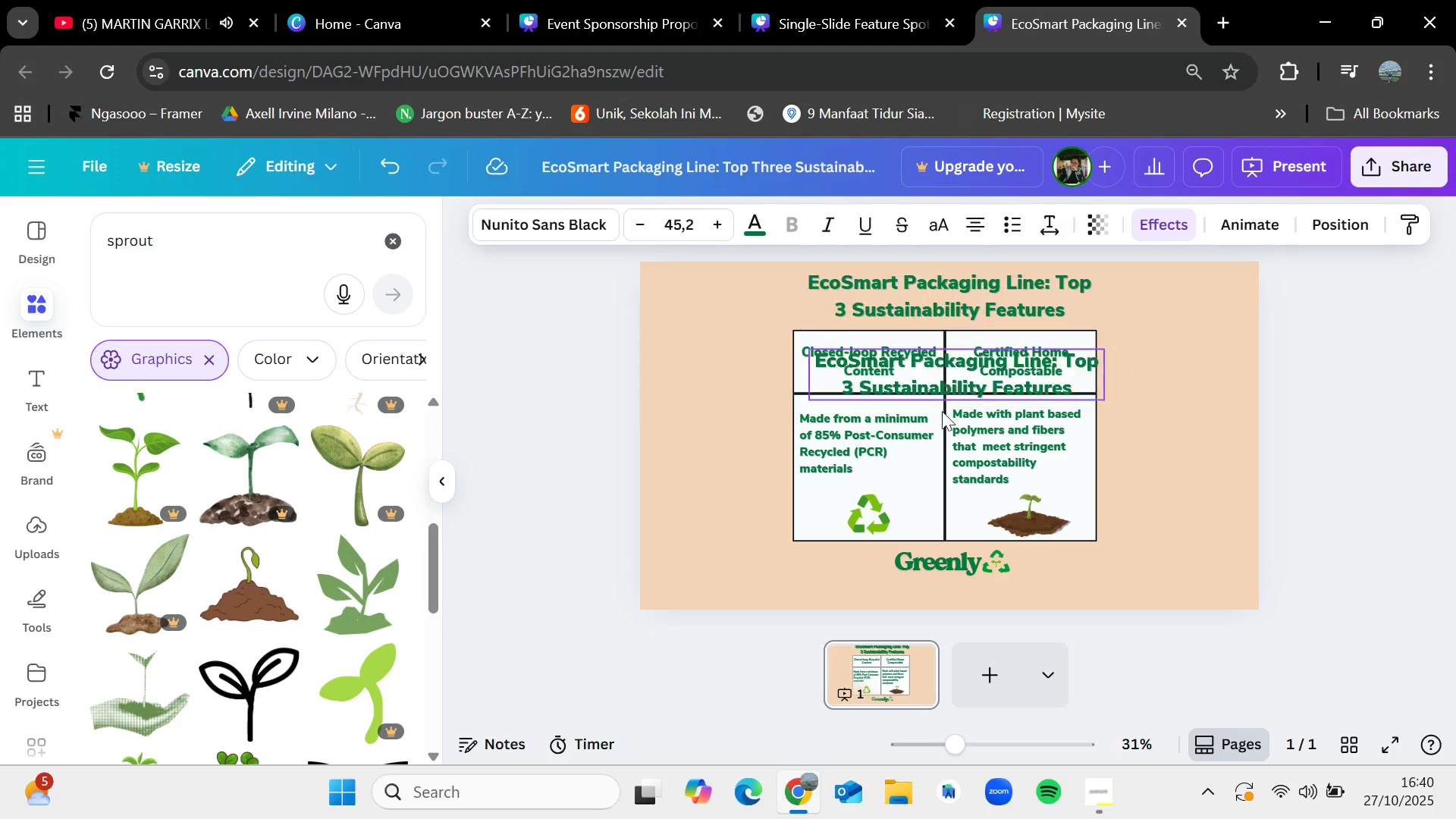 
left_click_drag(start_coordinate=[941, 298], to_coordinate=[948, 559])
 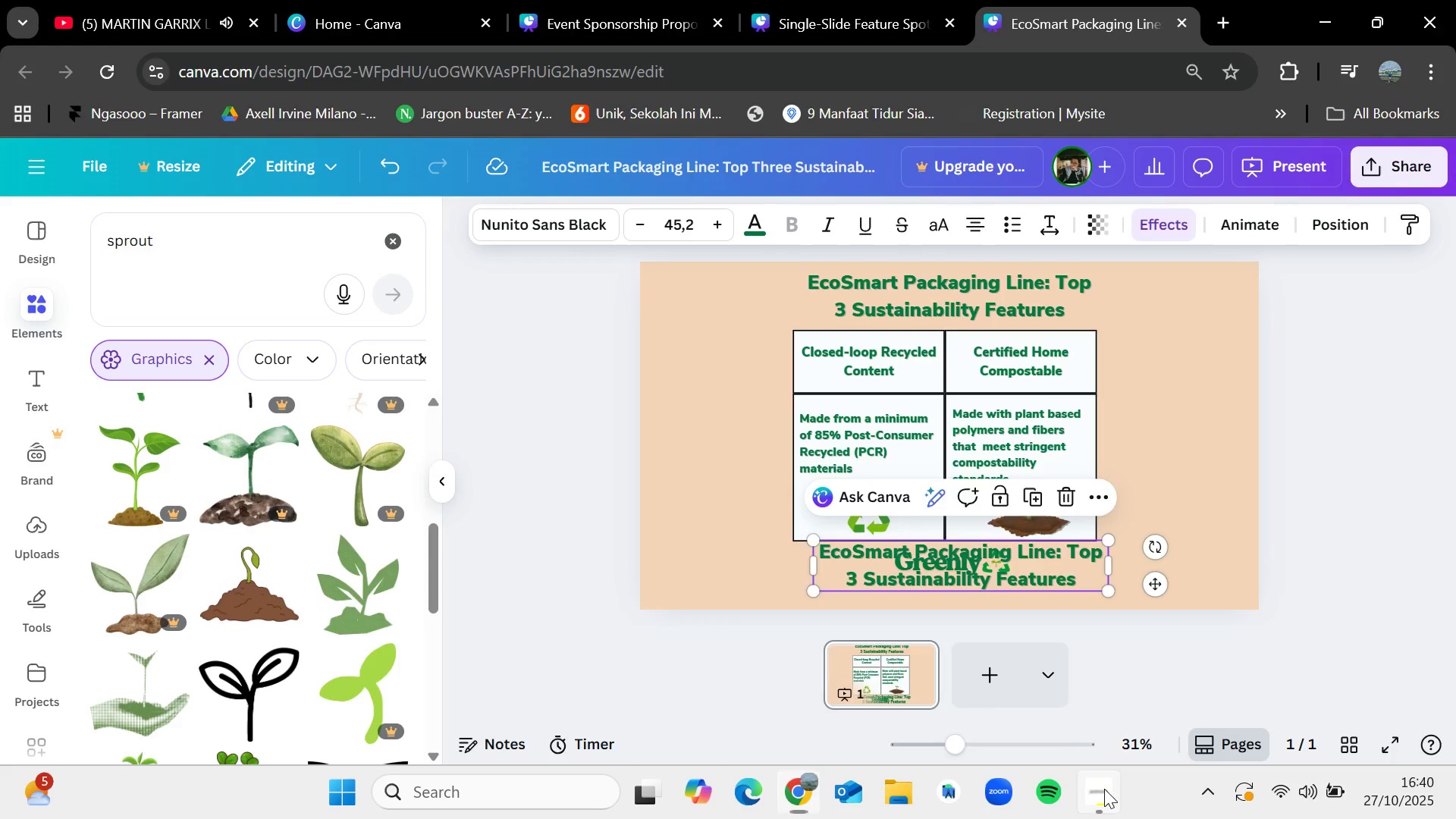 
left_click([1104, 789])